 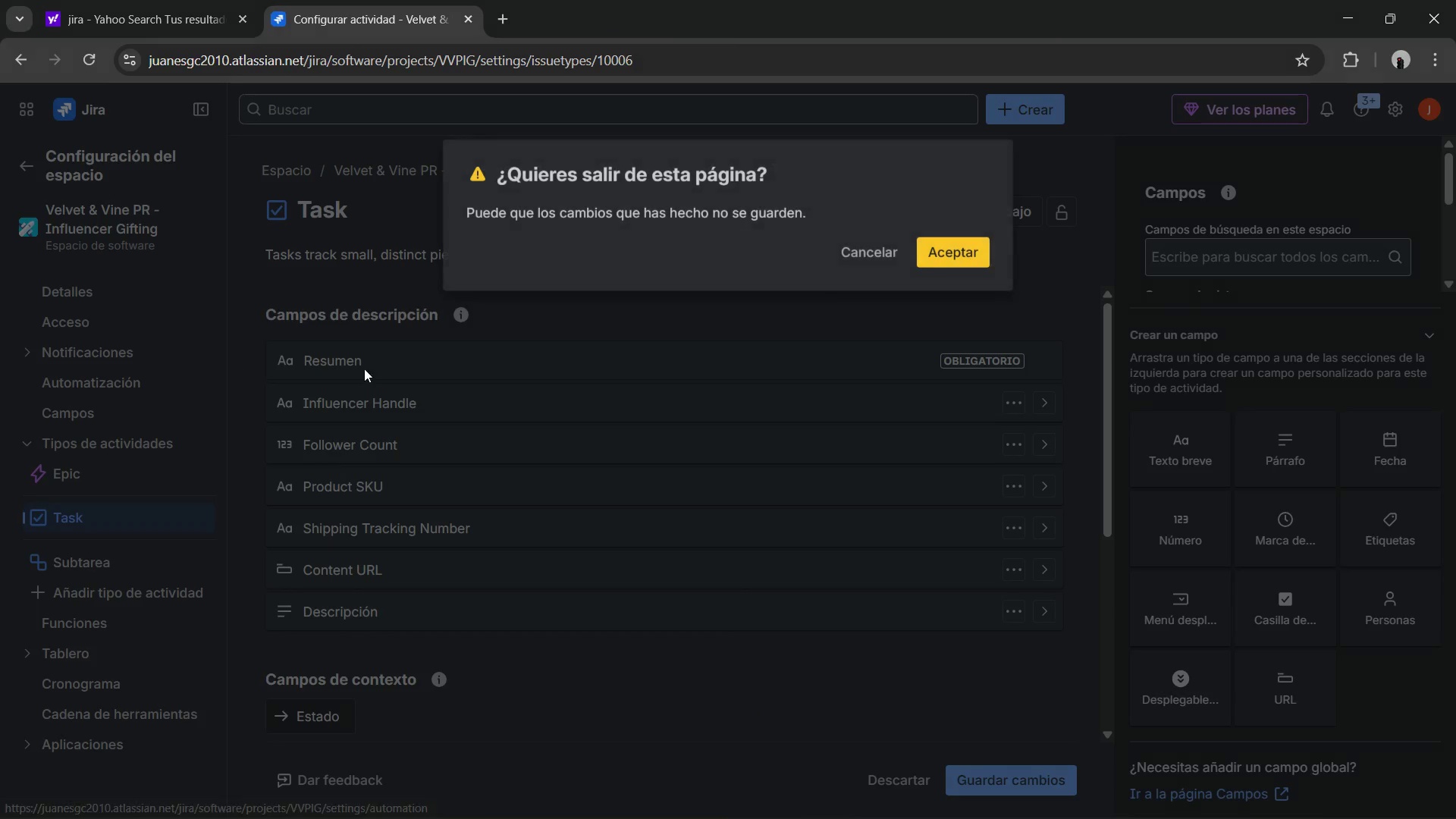 
left_click([857, 251])
 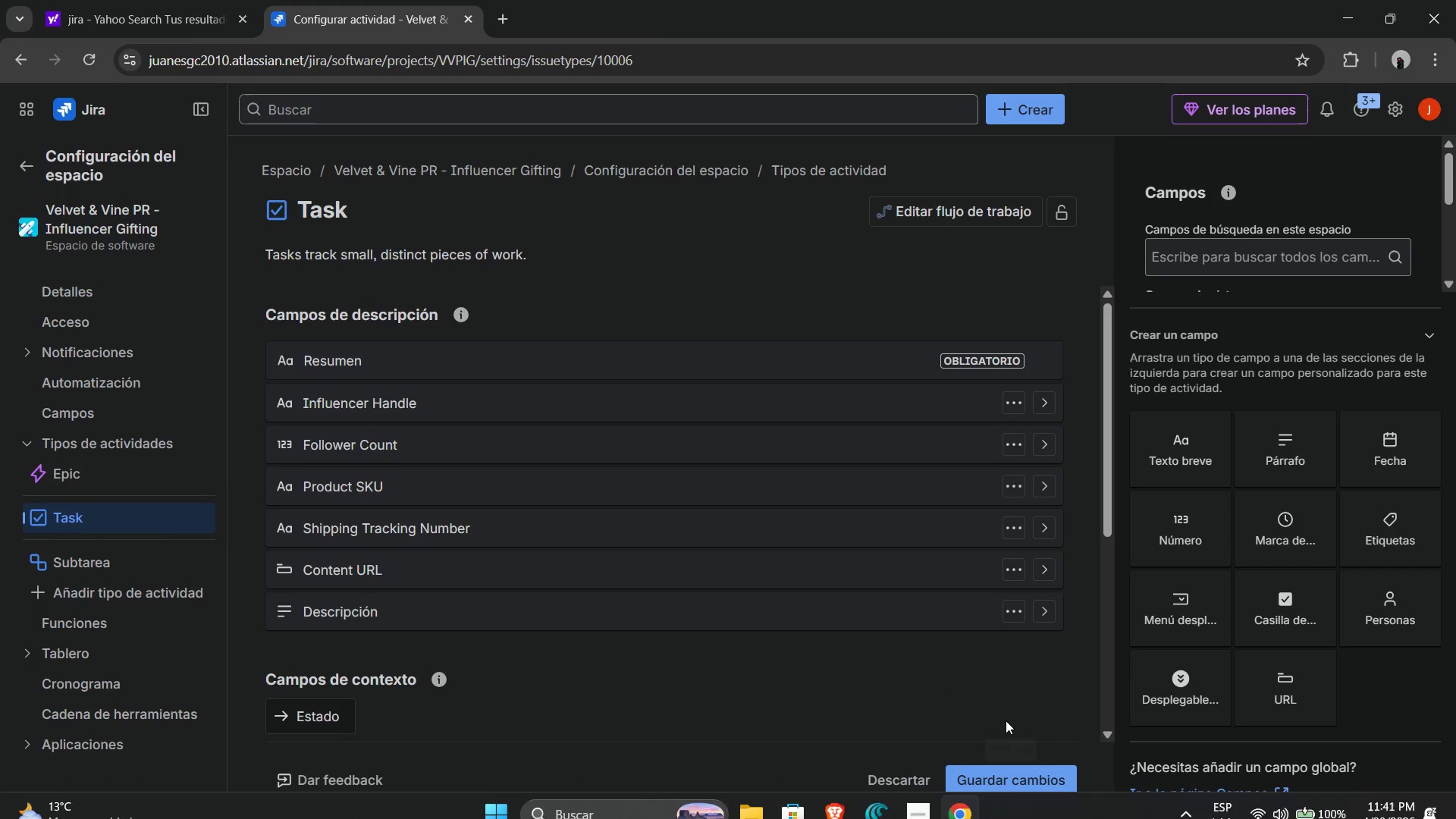 
left_click([1006, 789])
 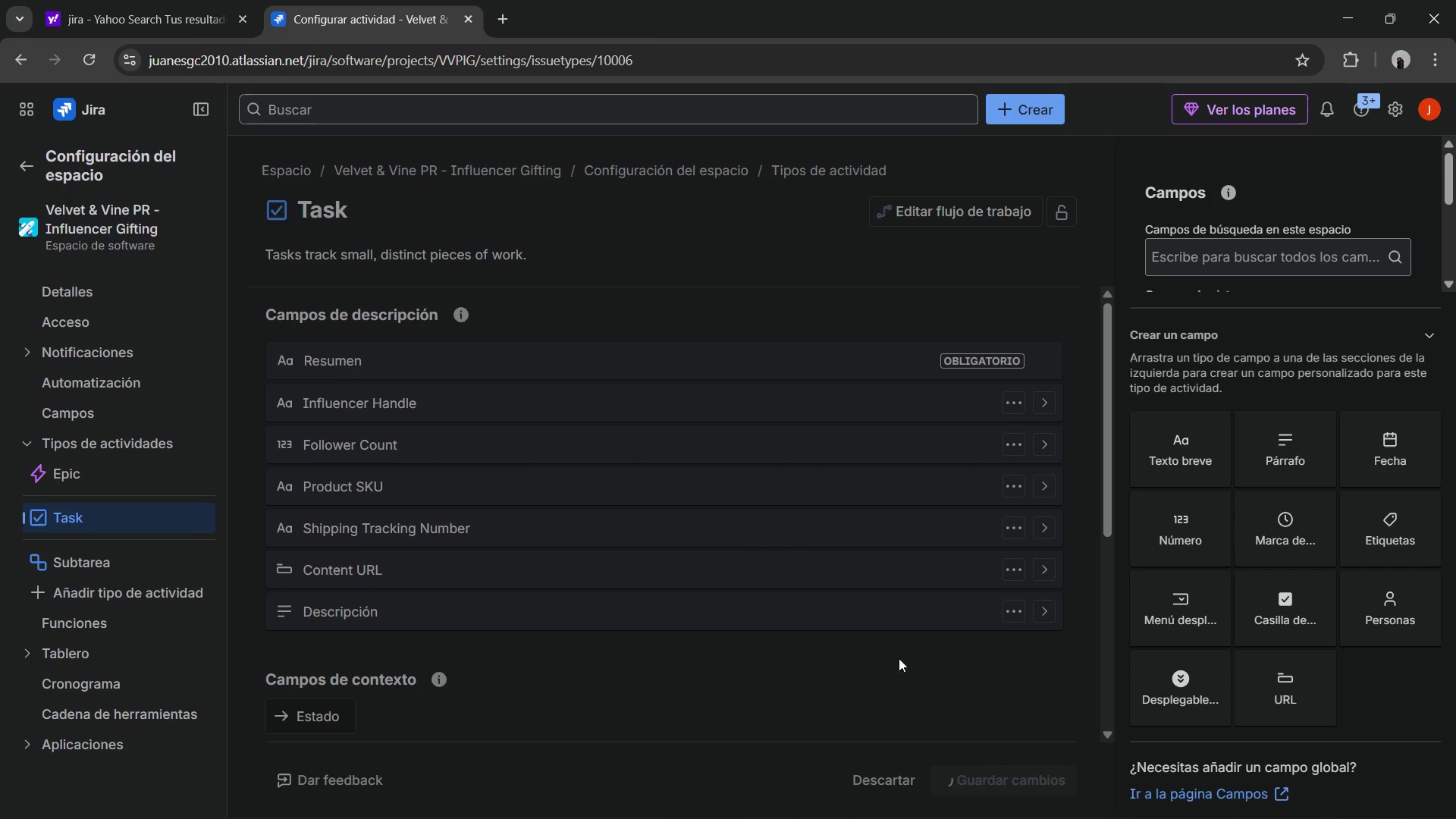 
scroll: coordinate [874, 657], scroll_direction: down, amount: 4.0
 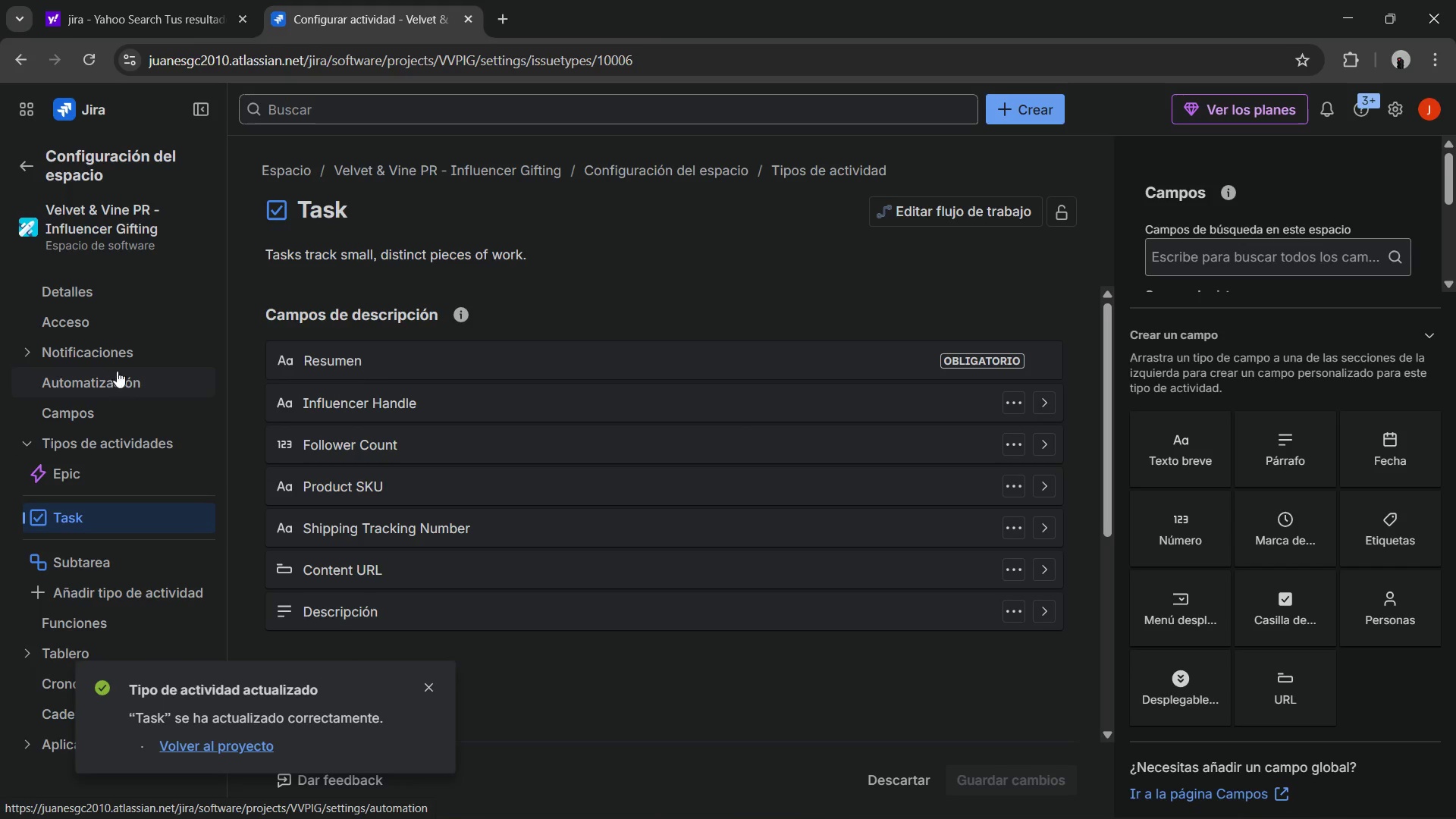 
left_click([118, 366])
 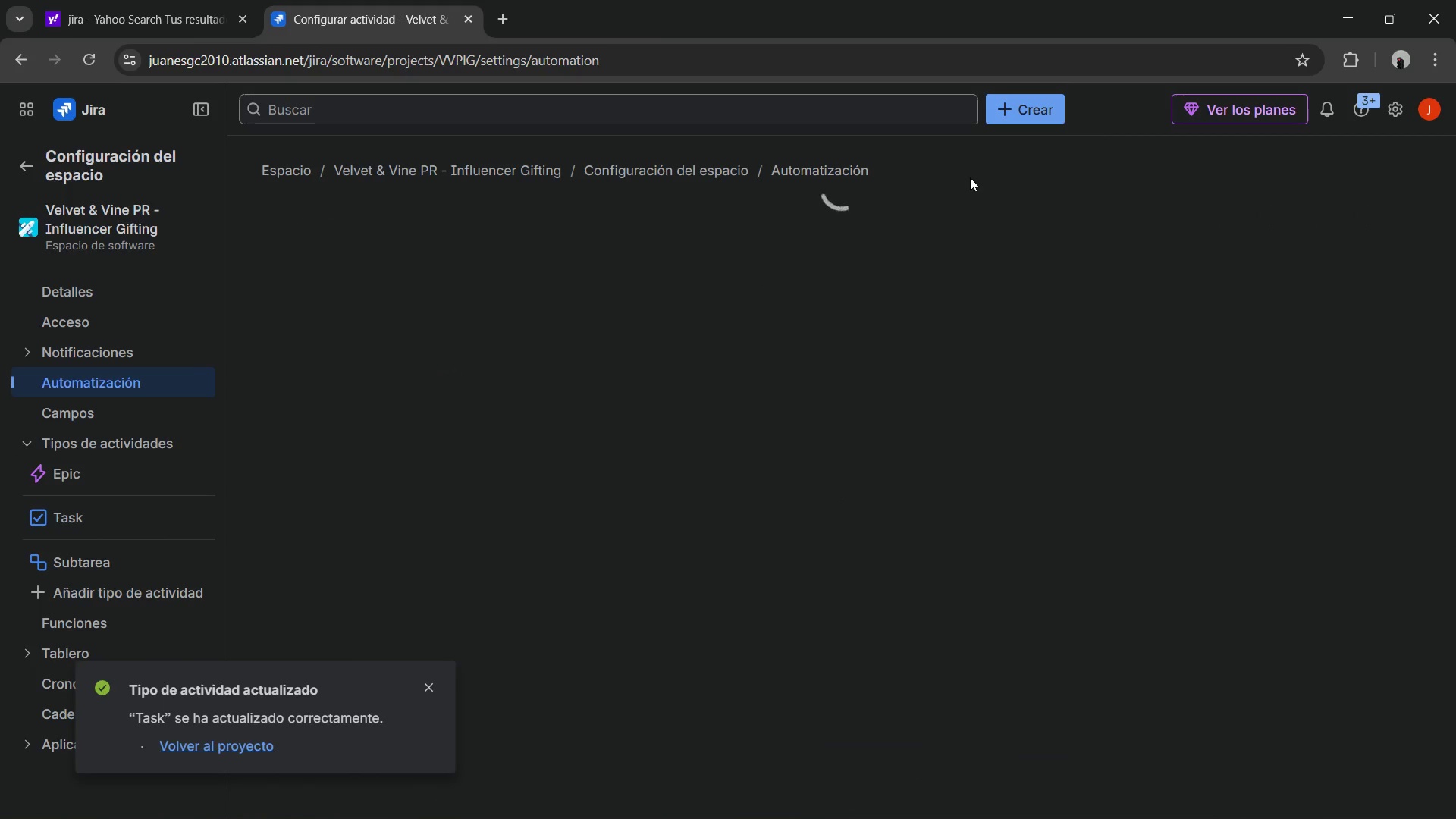 
scroll: coordinate [953, 248], scroll_direction: down, amount: 1.0
 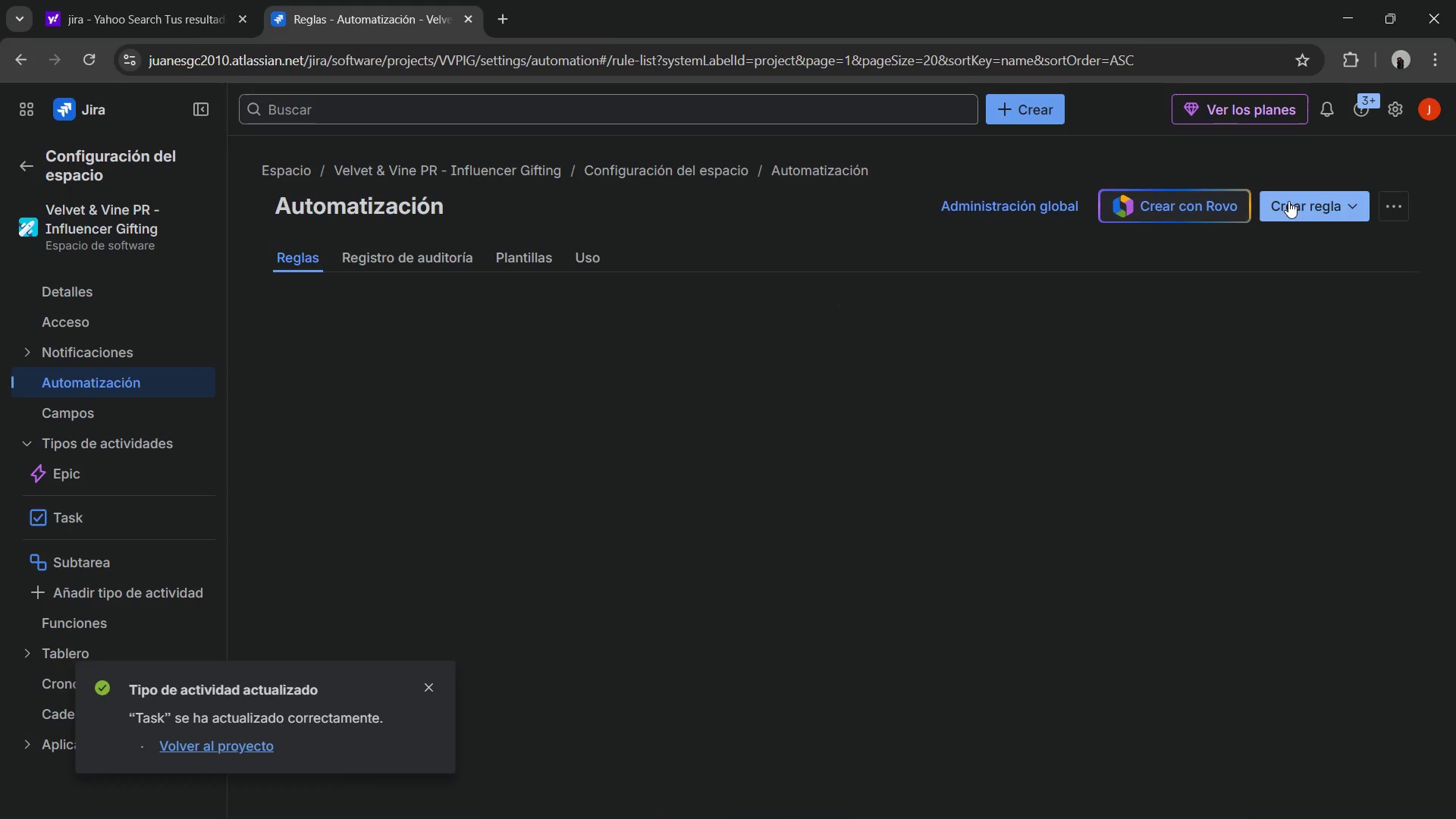 
left_click([1298, 201])
 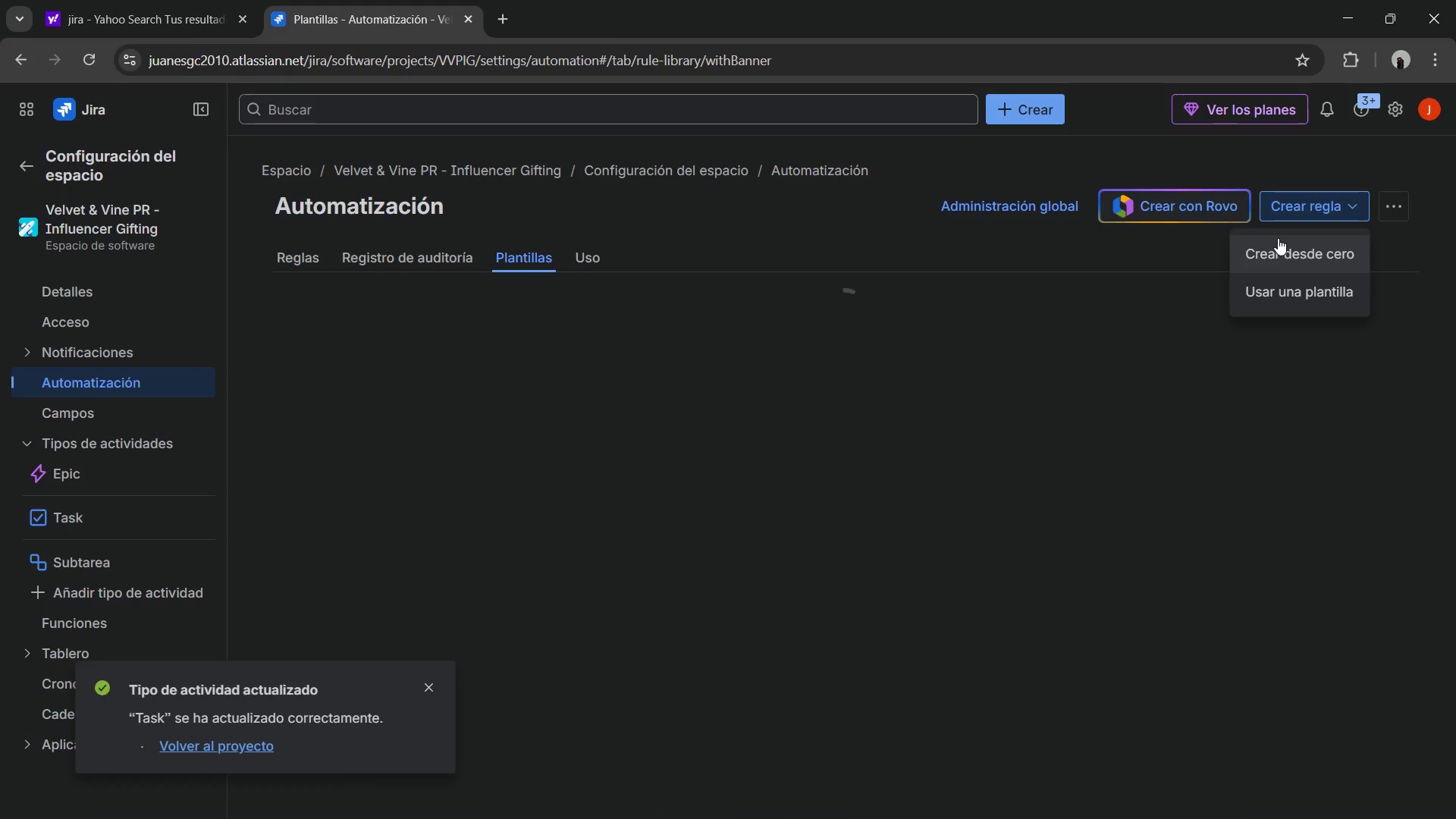 
left_click([1279, 244])
 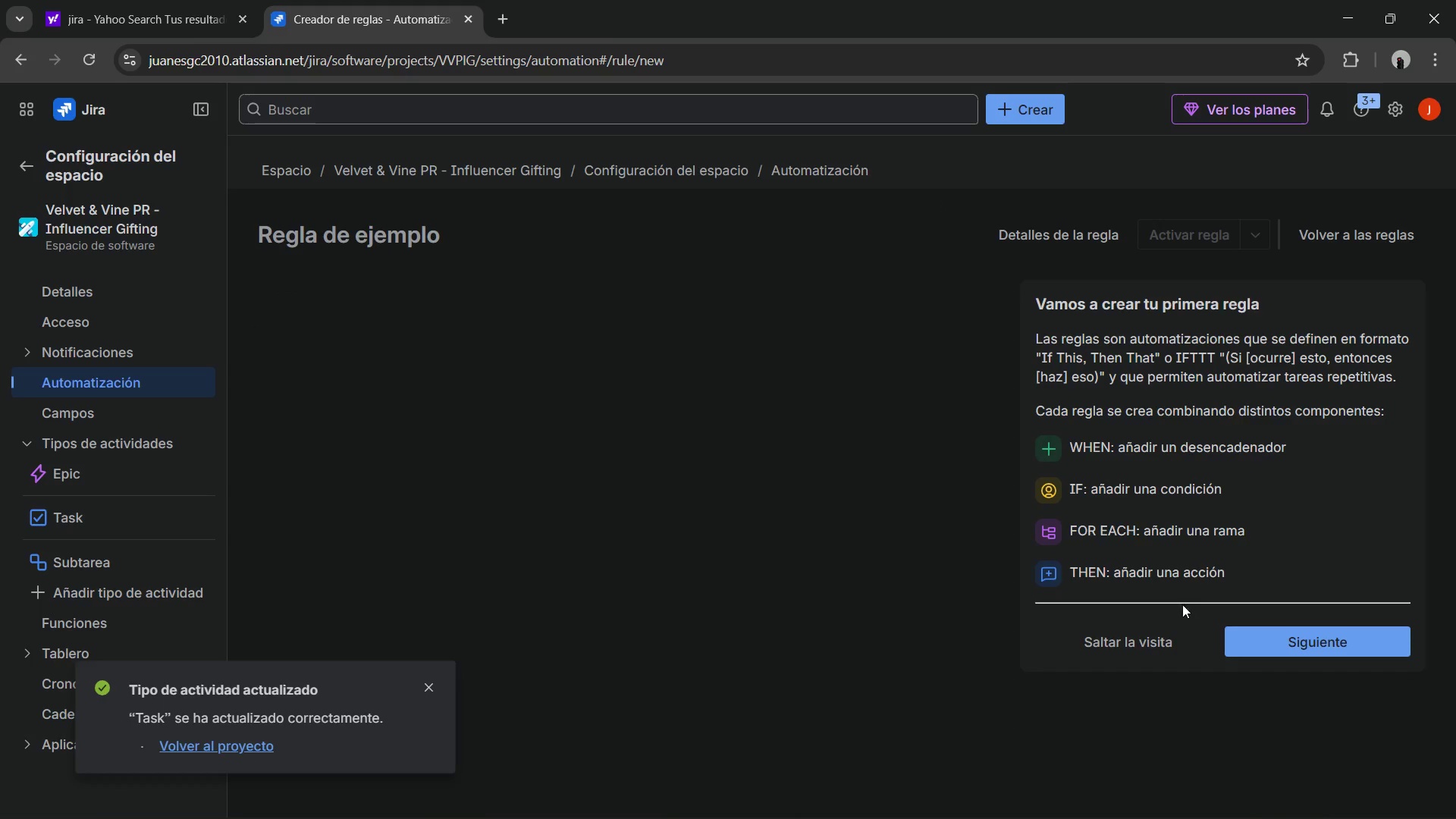 
left_click([1147, 644])
 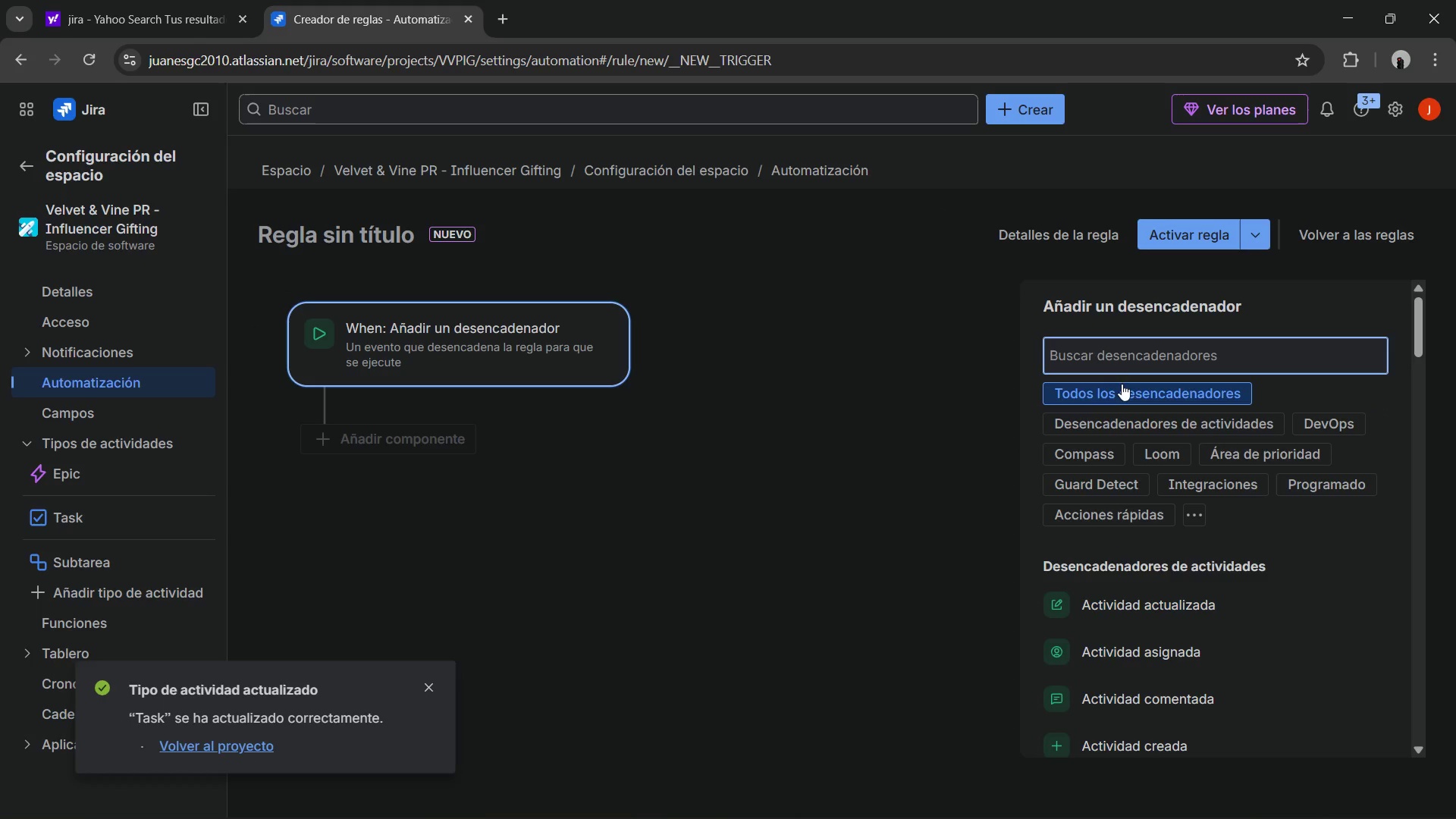 
key(Alt+AltLeft)
 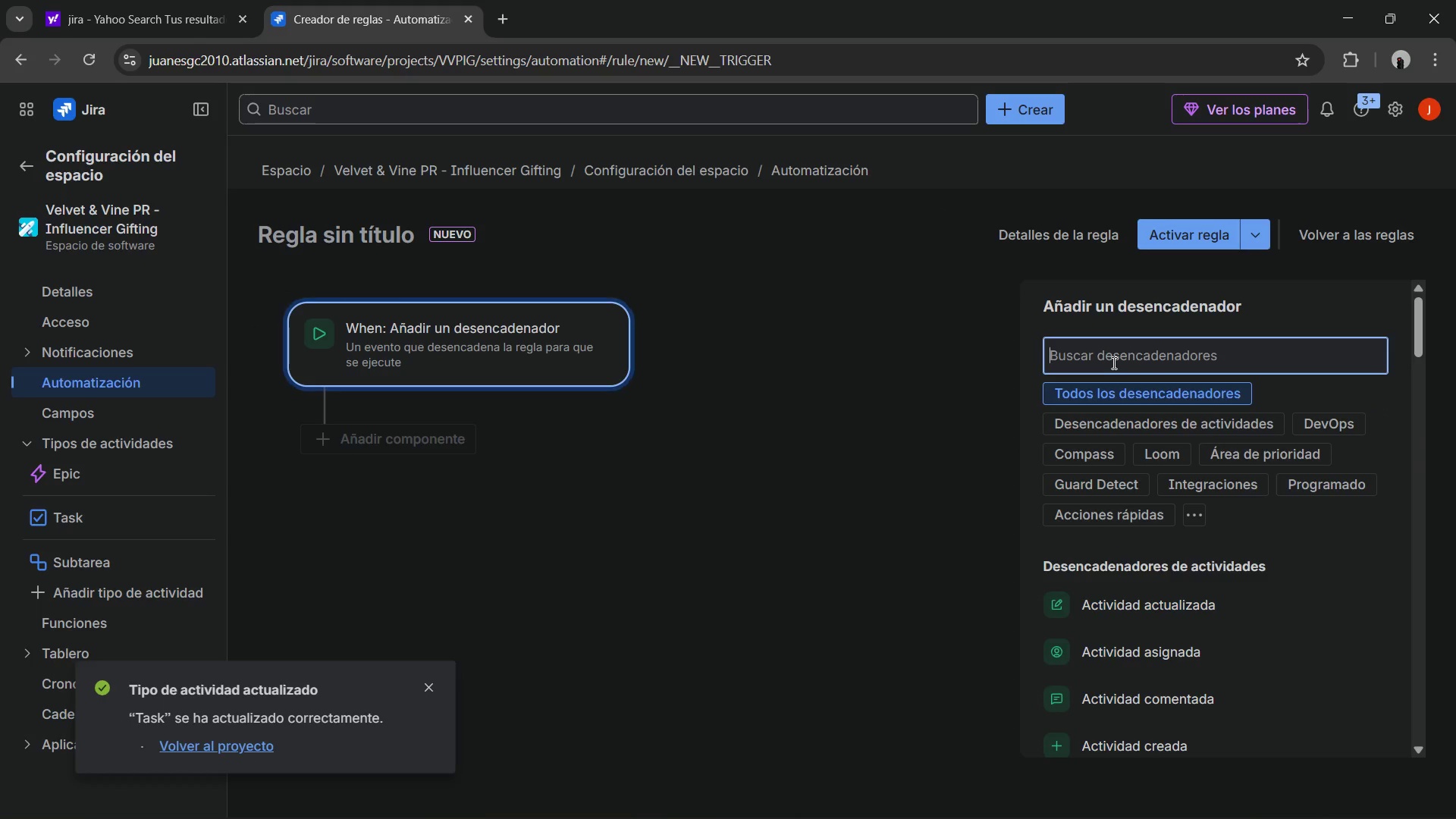 
key(Alt+Tab)